 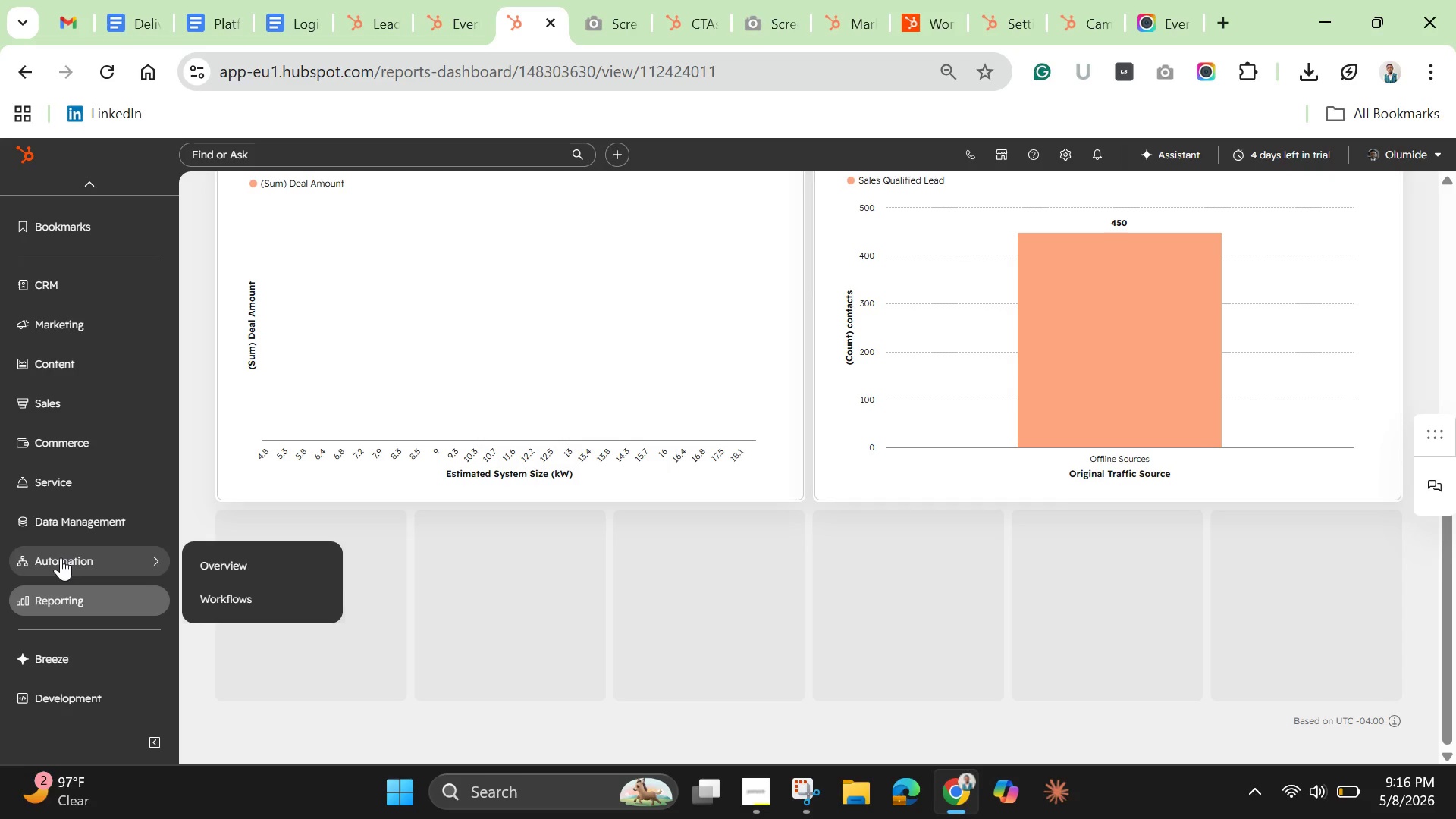 
left_click([202, 598])
 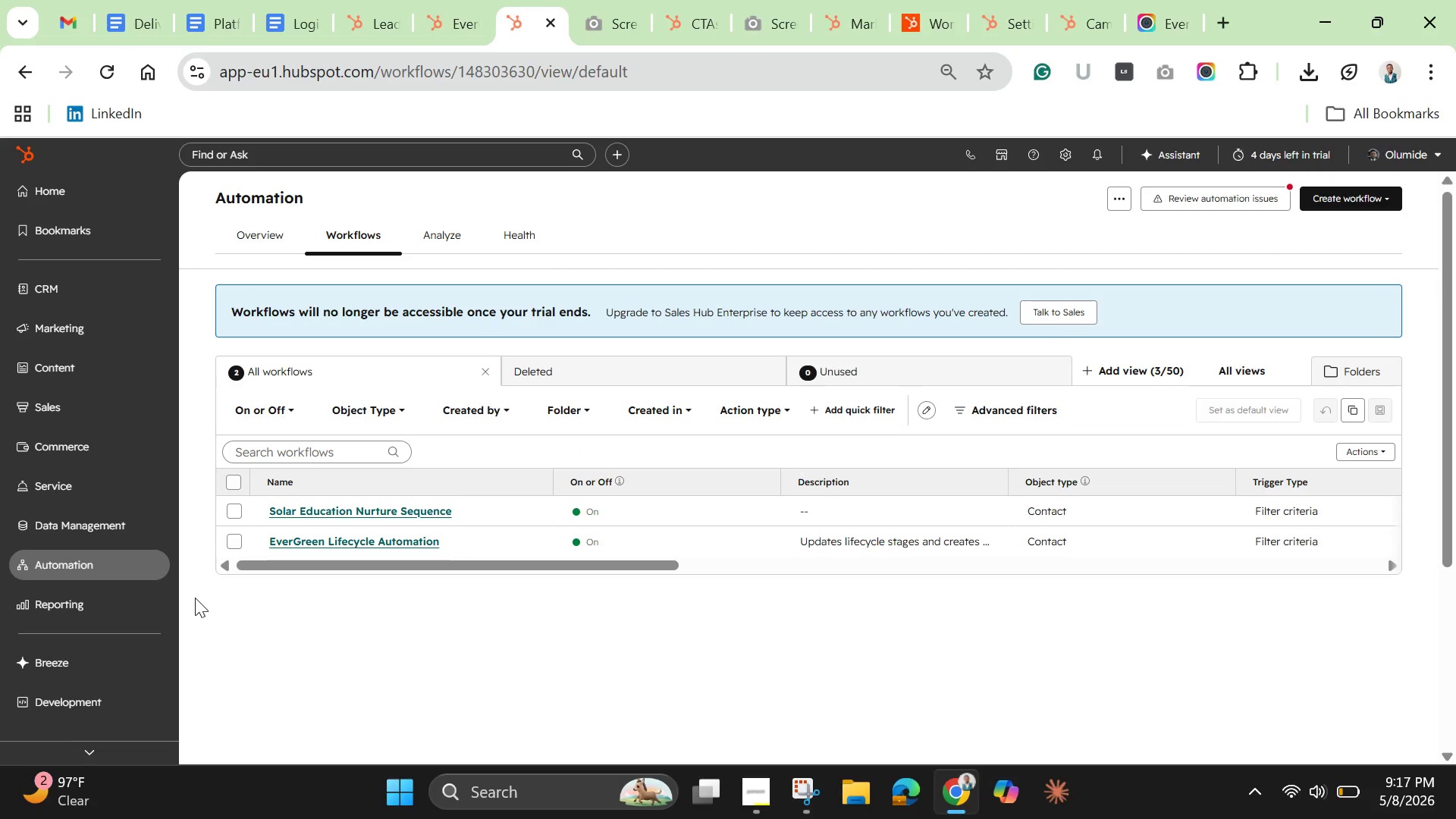 
wait(30.01)
 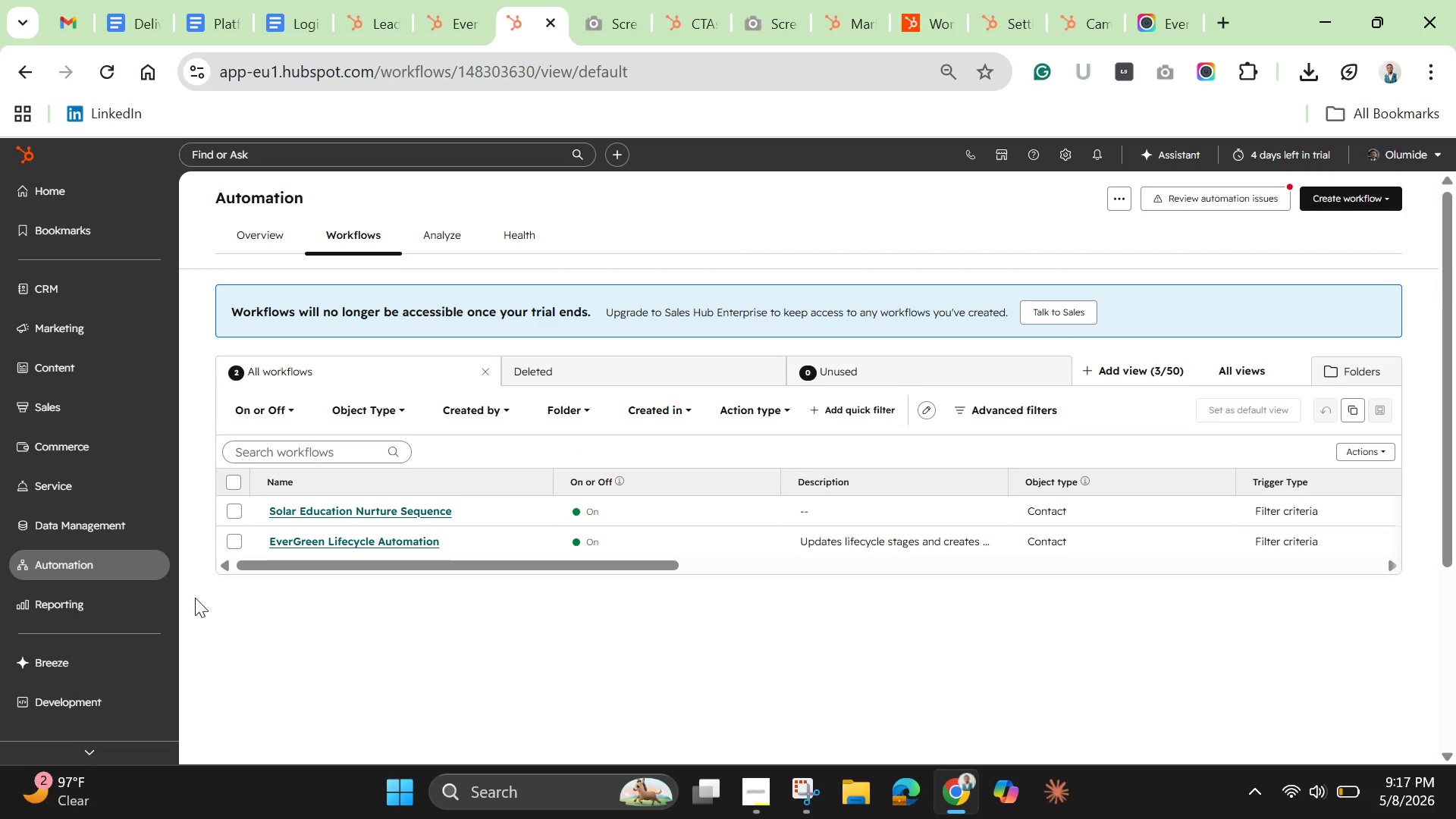 
mouse_move([567, 799])
 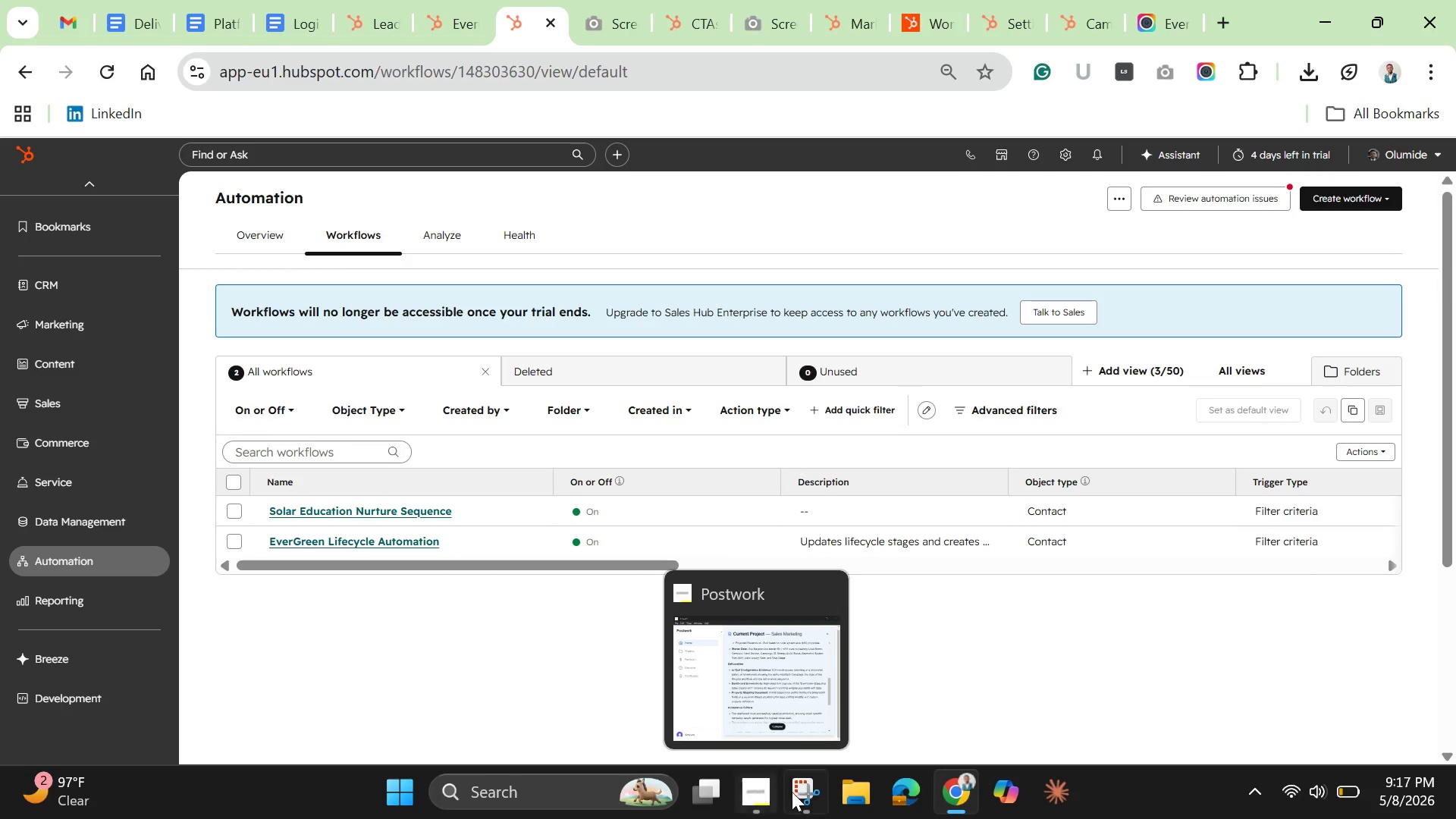 
left_click([799, 789])
 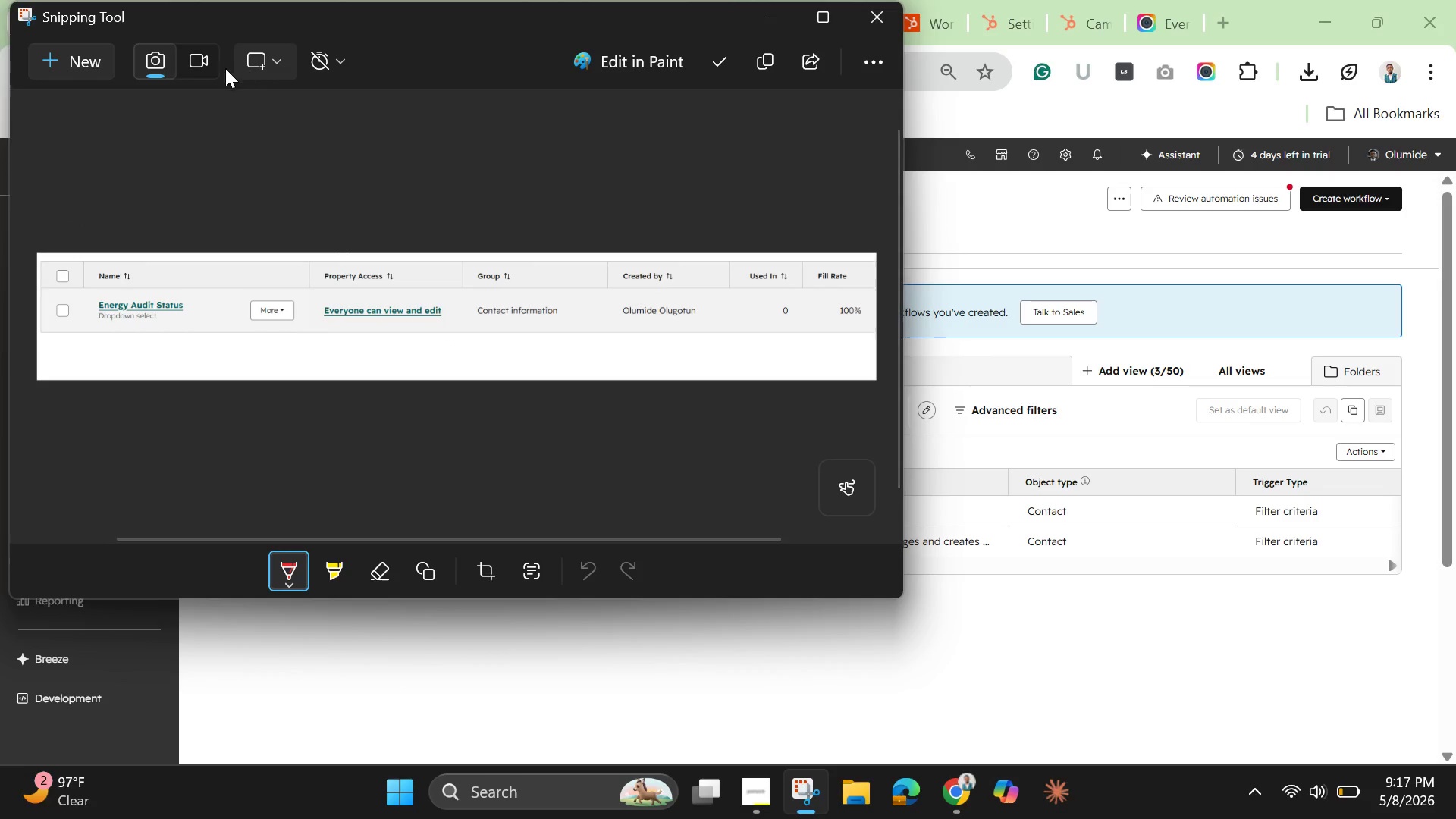 
left_click([199, 61])
 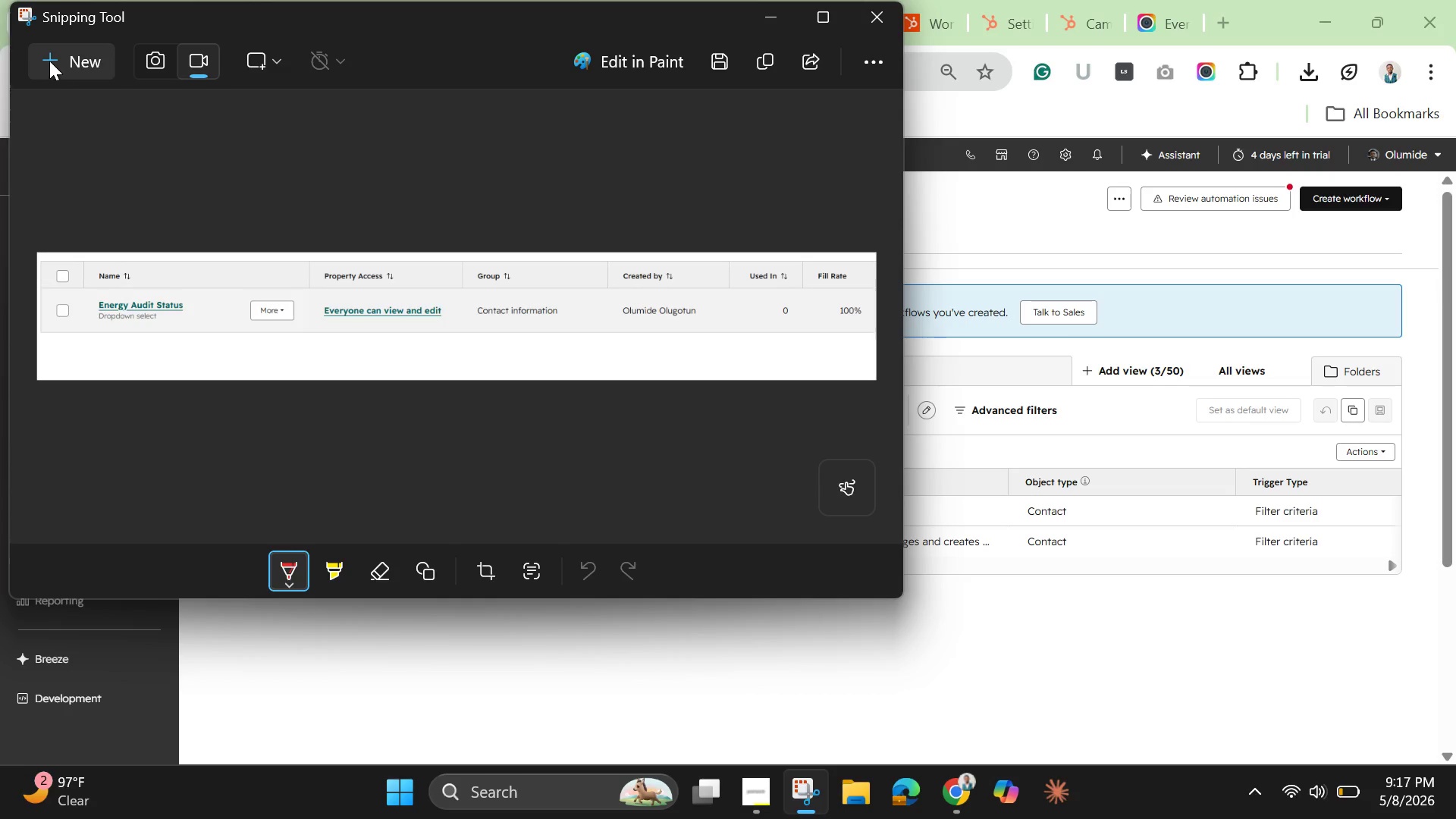 
left_click([50, 59])
 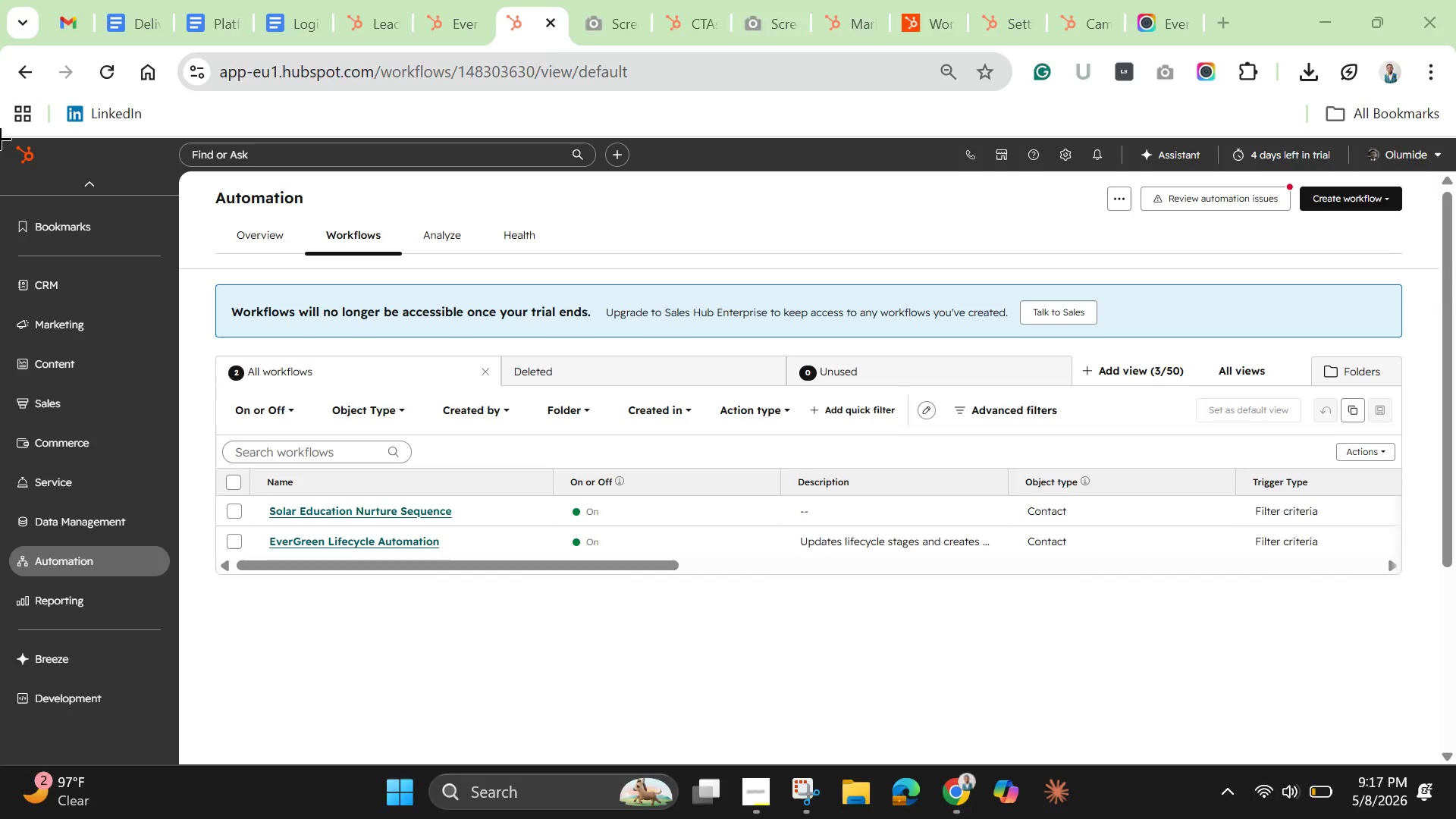 
left_click_drag(start_coordinate=[0, 138], to_coordinate=[1452, 770])
 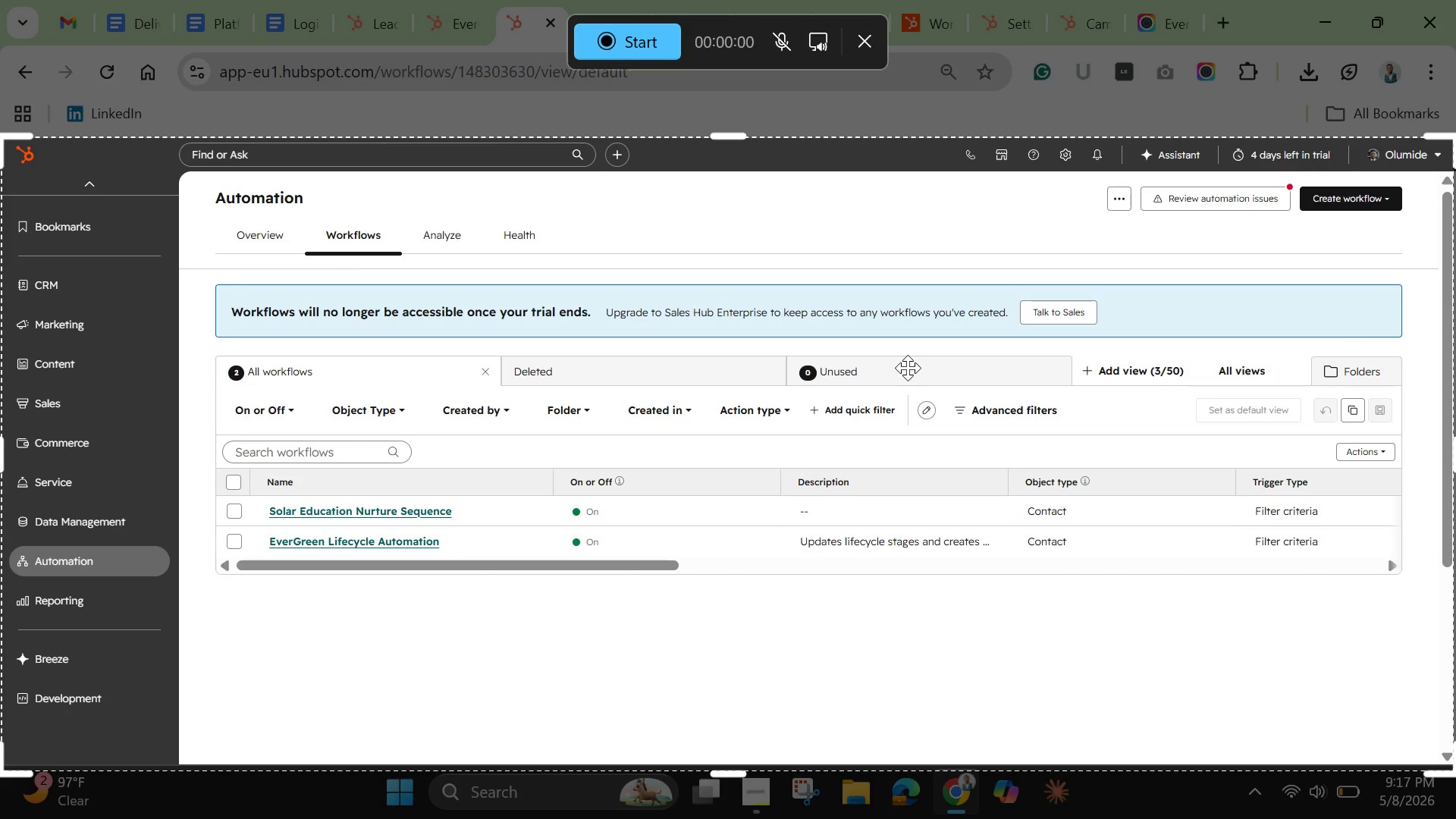 
wait(9.42)
 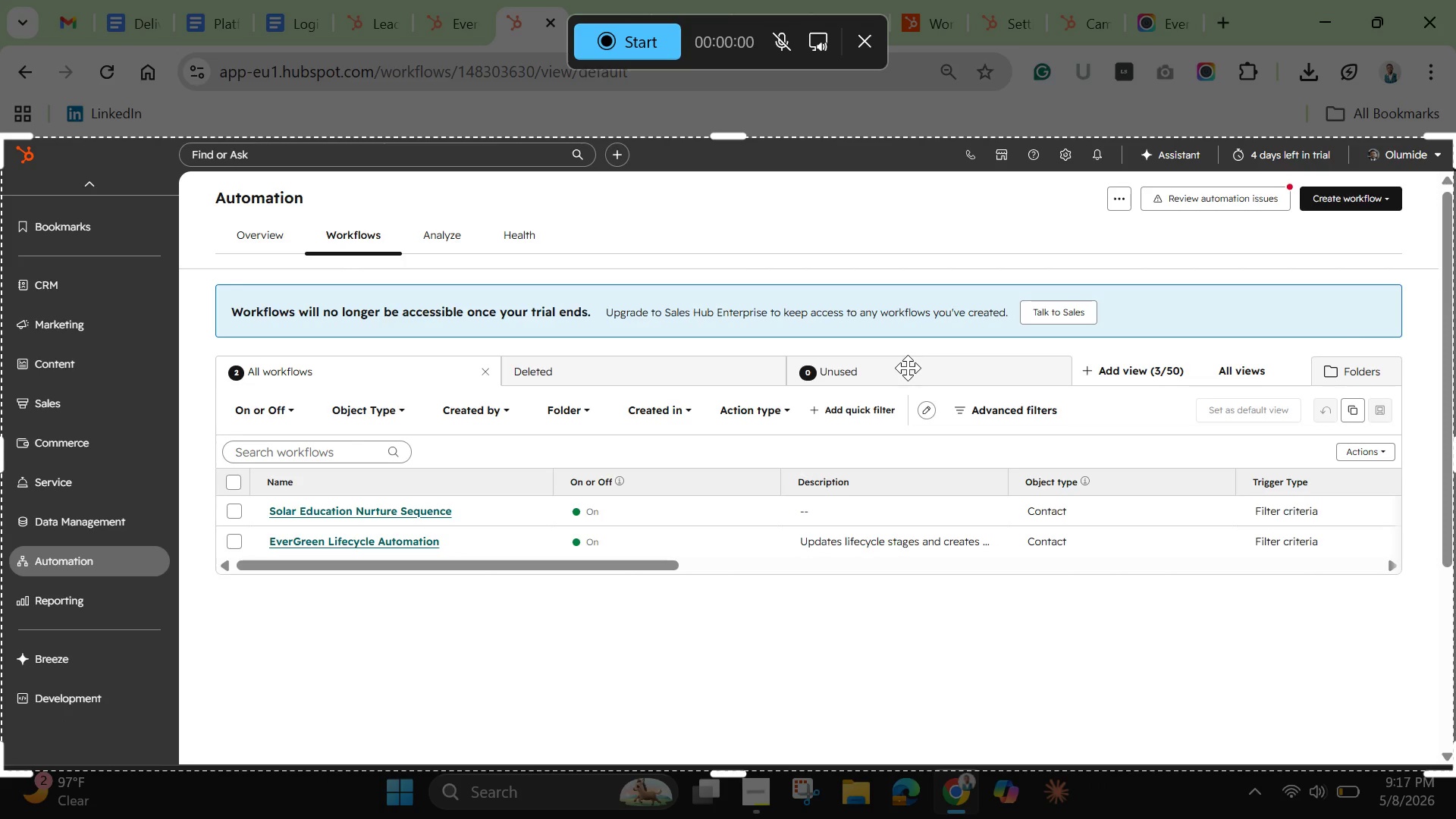 
left_click([648, 44])
 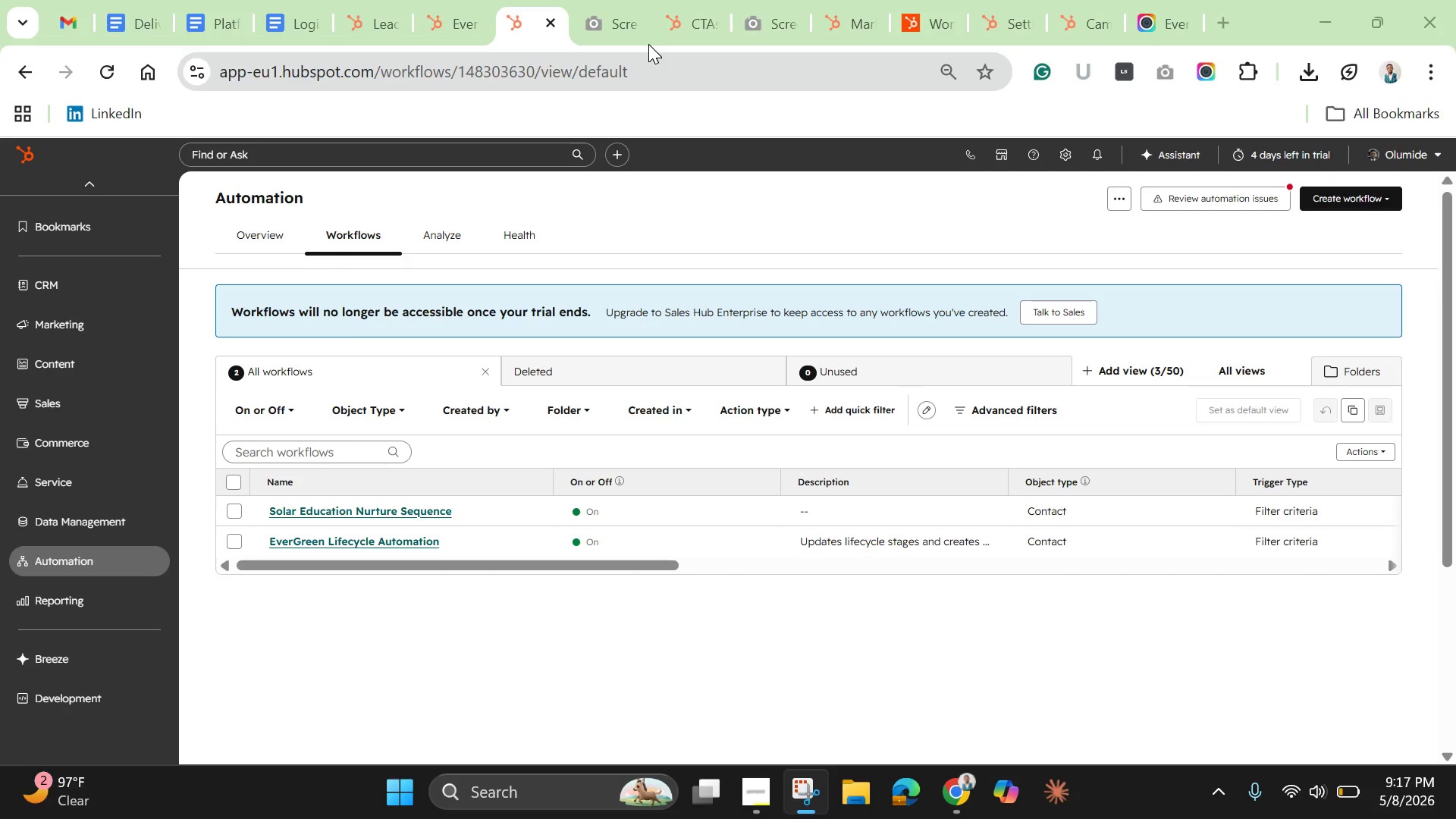 
wait(18.19)
 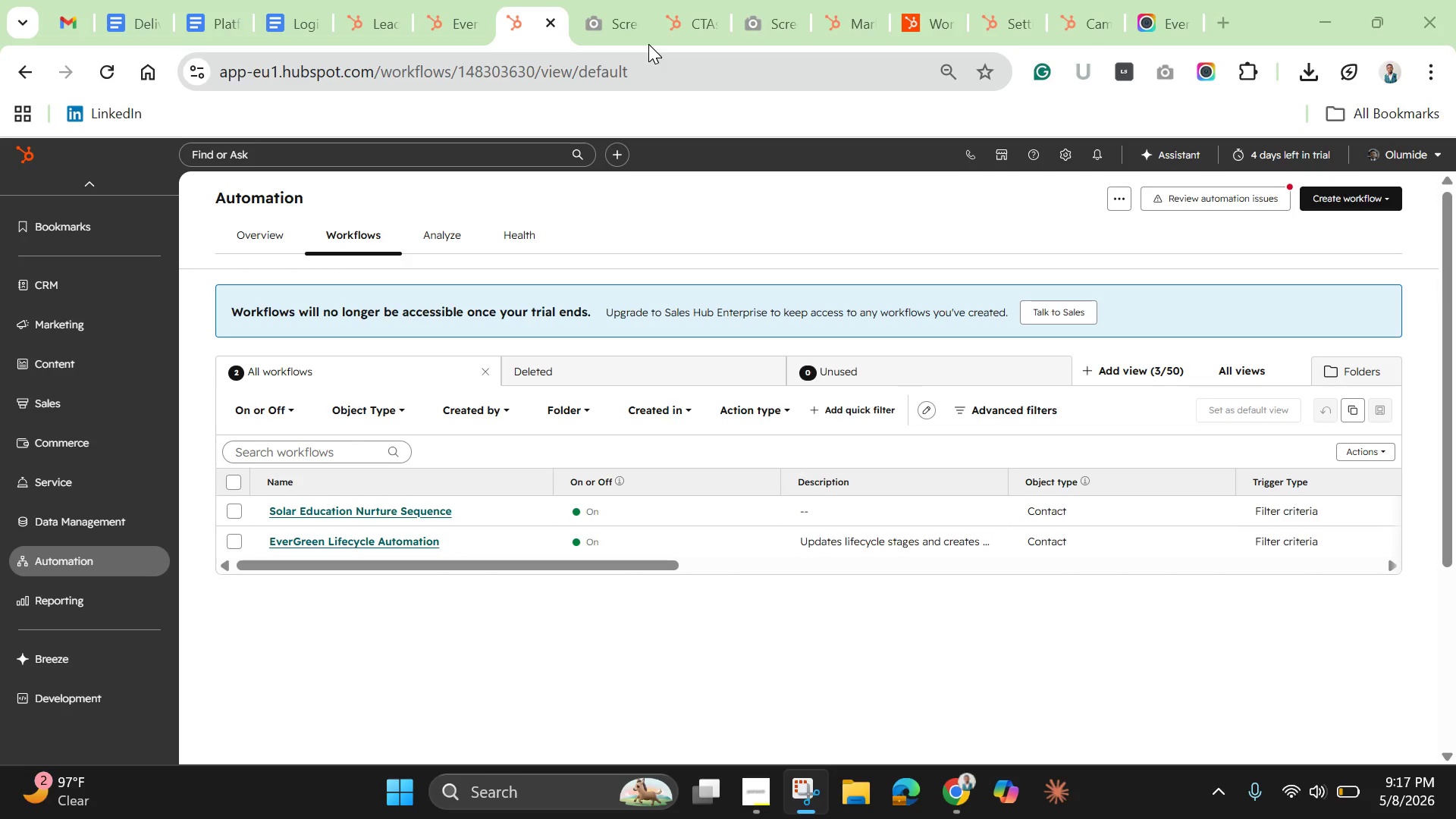 
left_click([849, 36])
 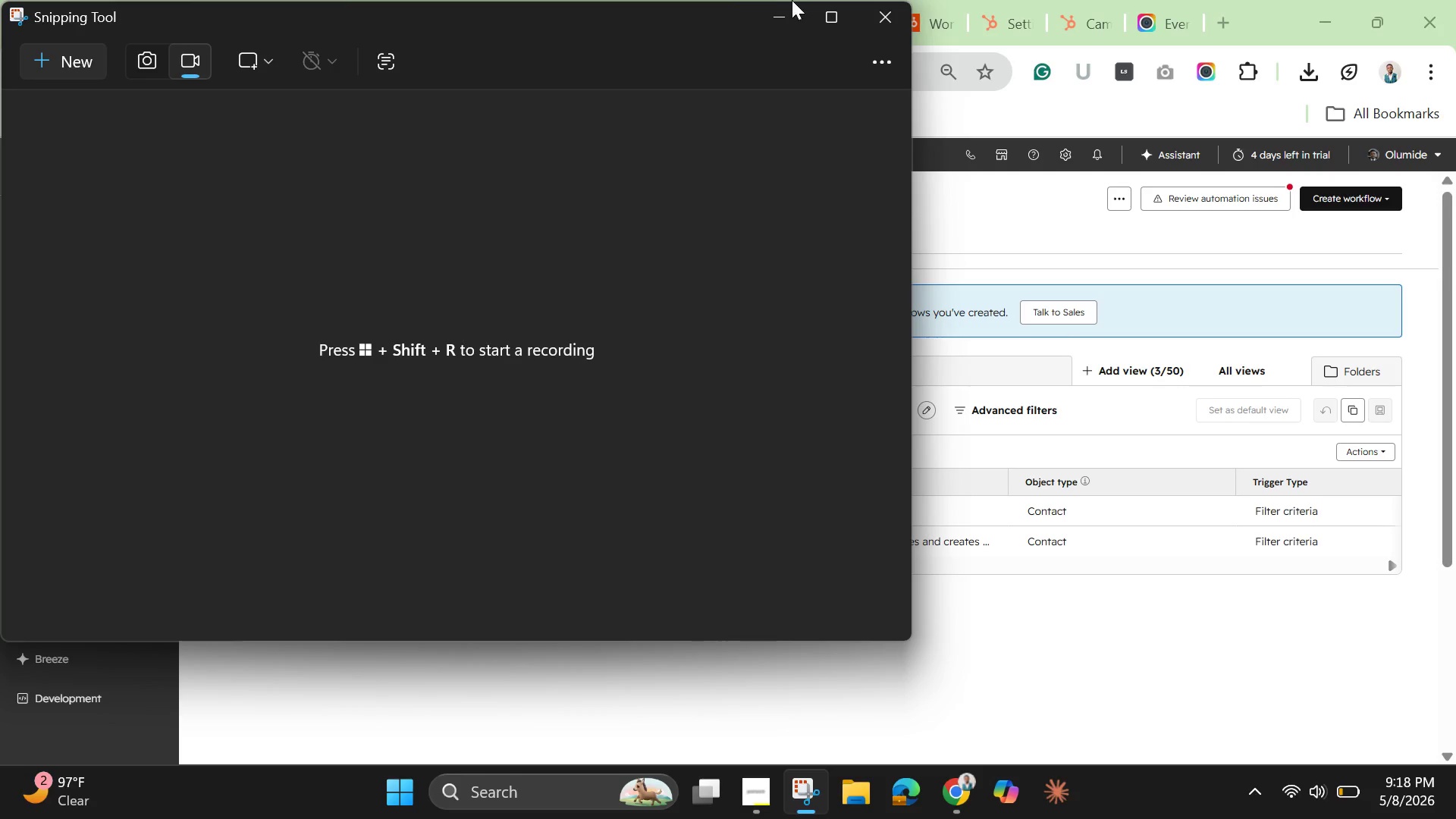 
wait(6.09)
 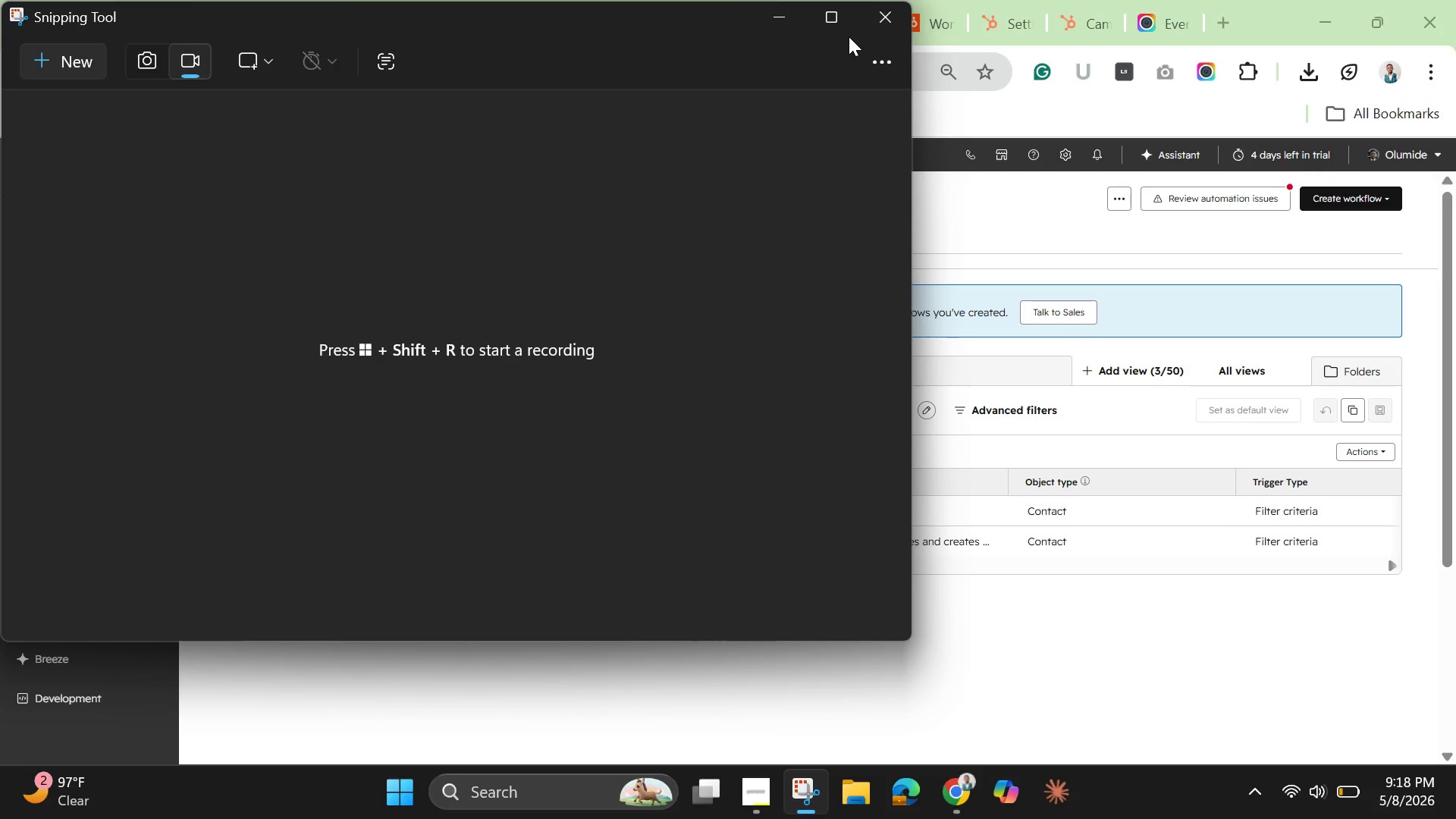 
left_click([792, 15])
 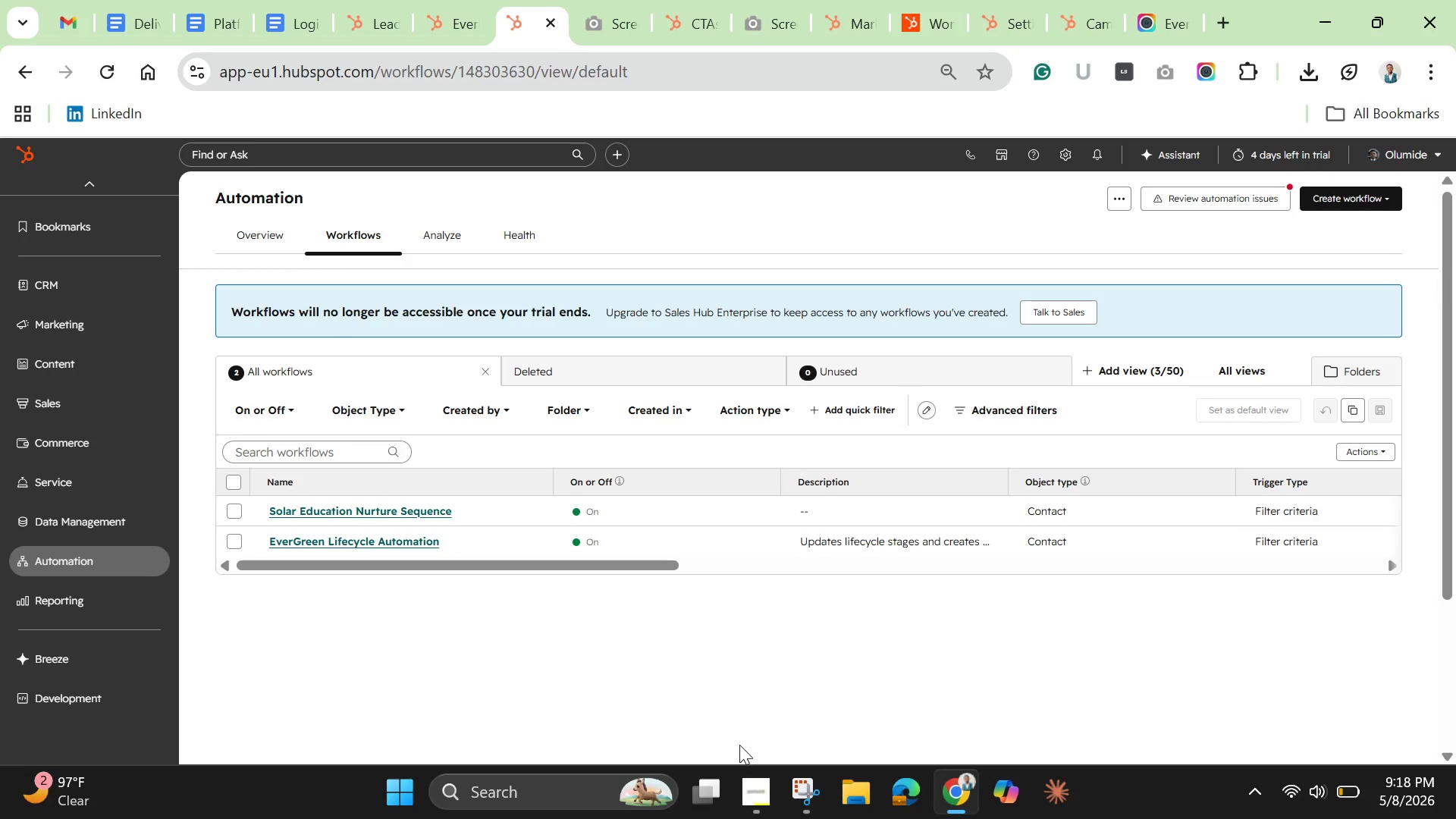 
left_click([750, 793])